 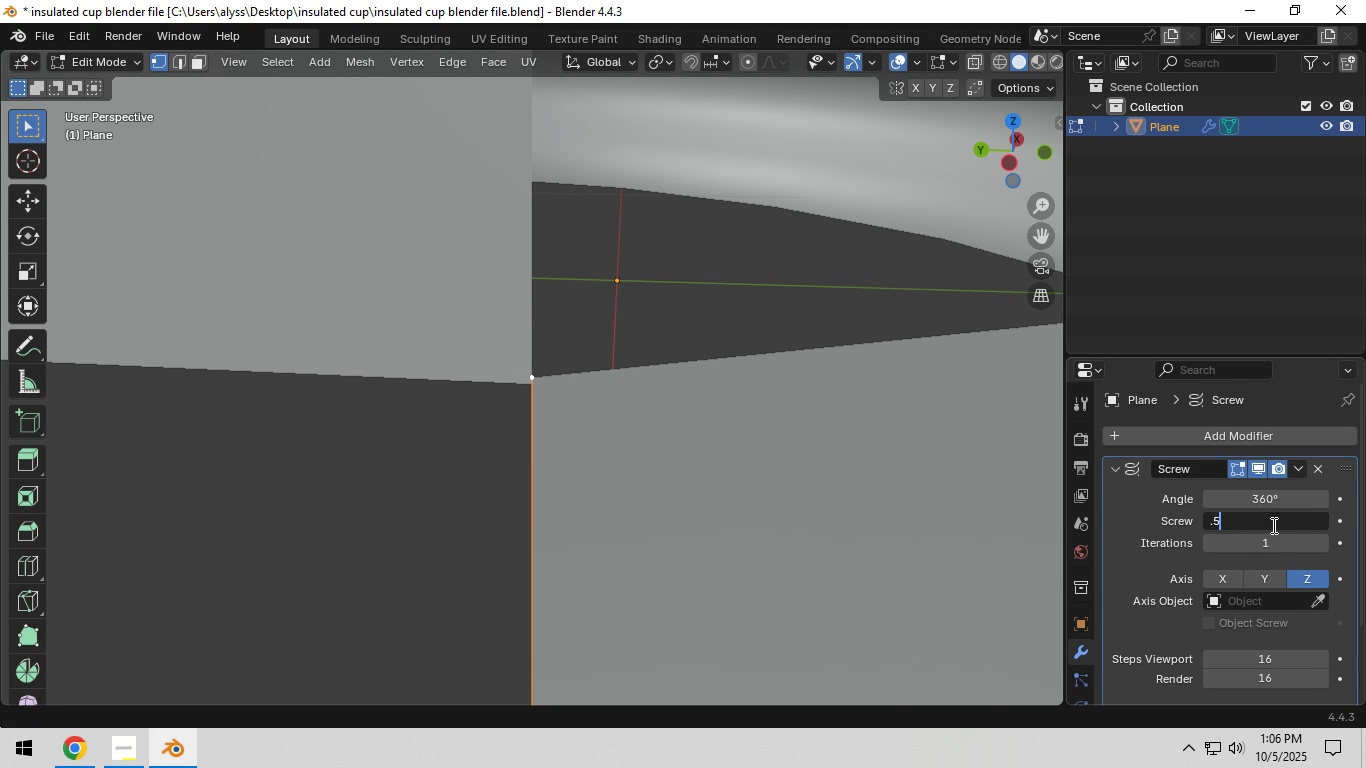 
key(Numpad5)
 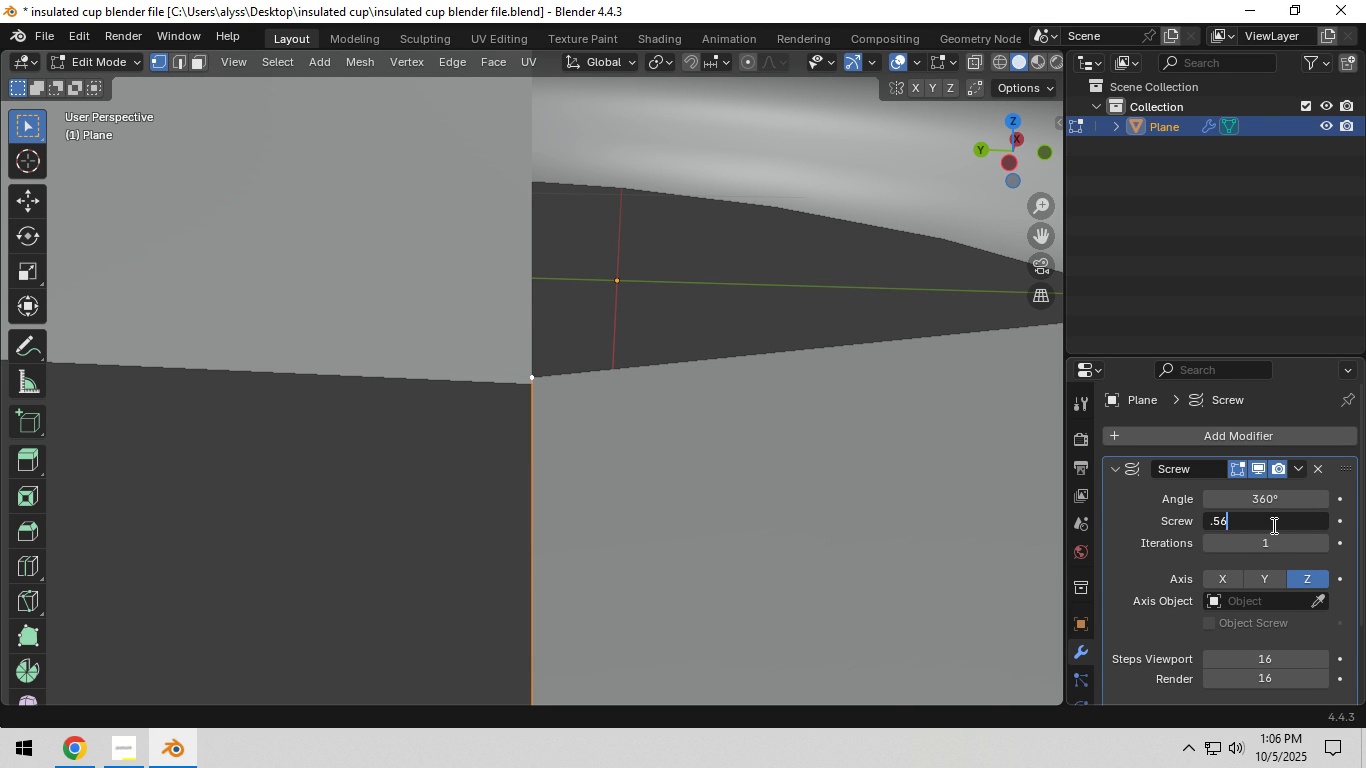 
key(Numpad6)
 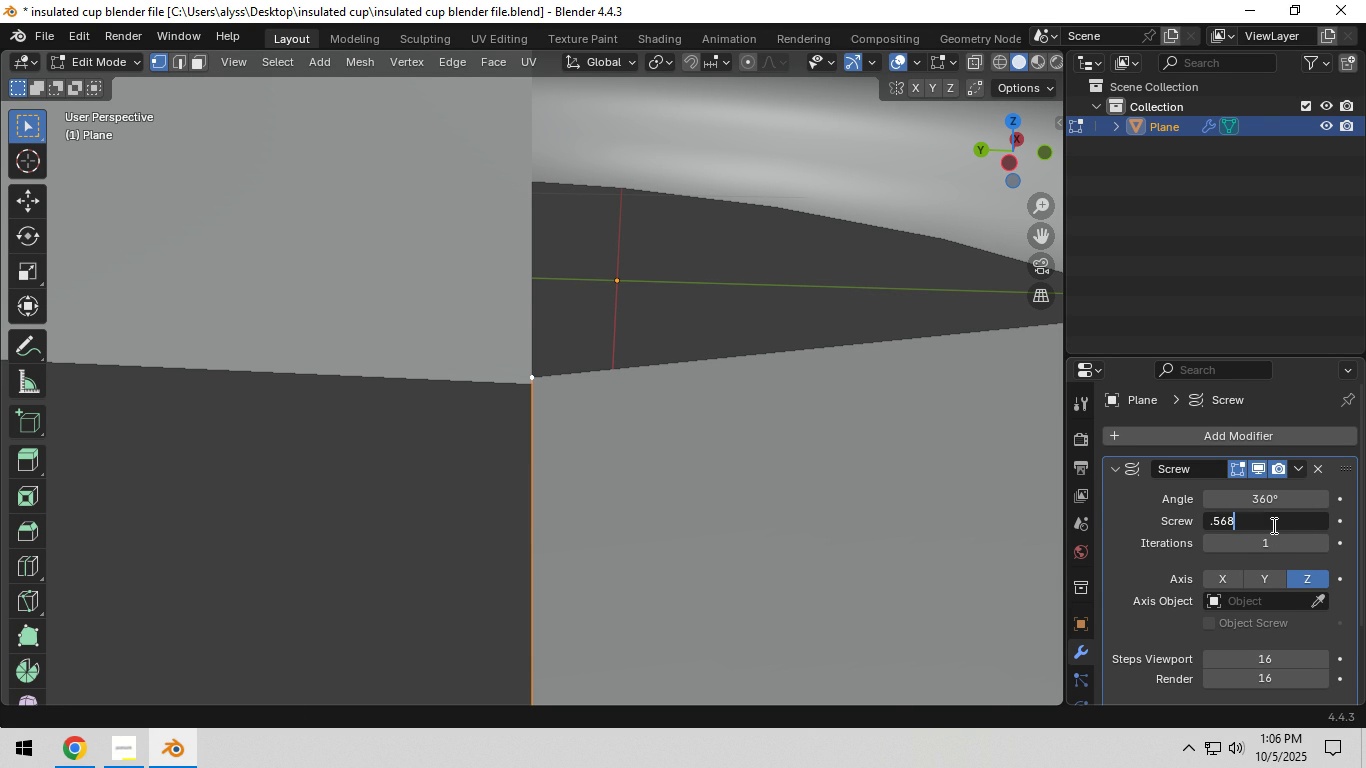 
key(Numpad8)
 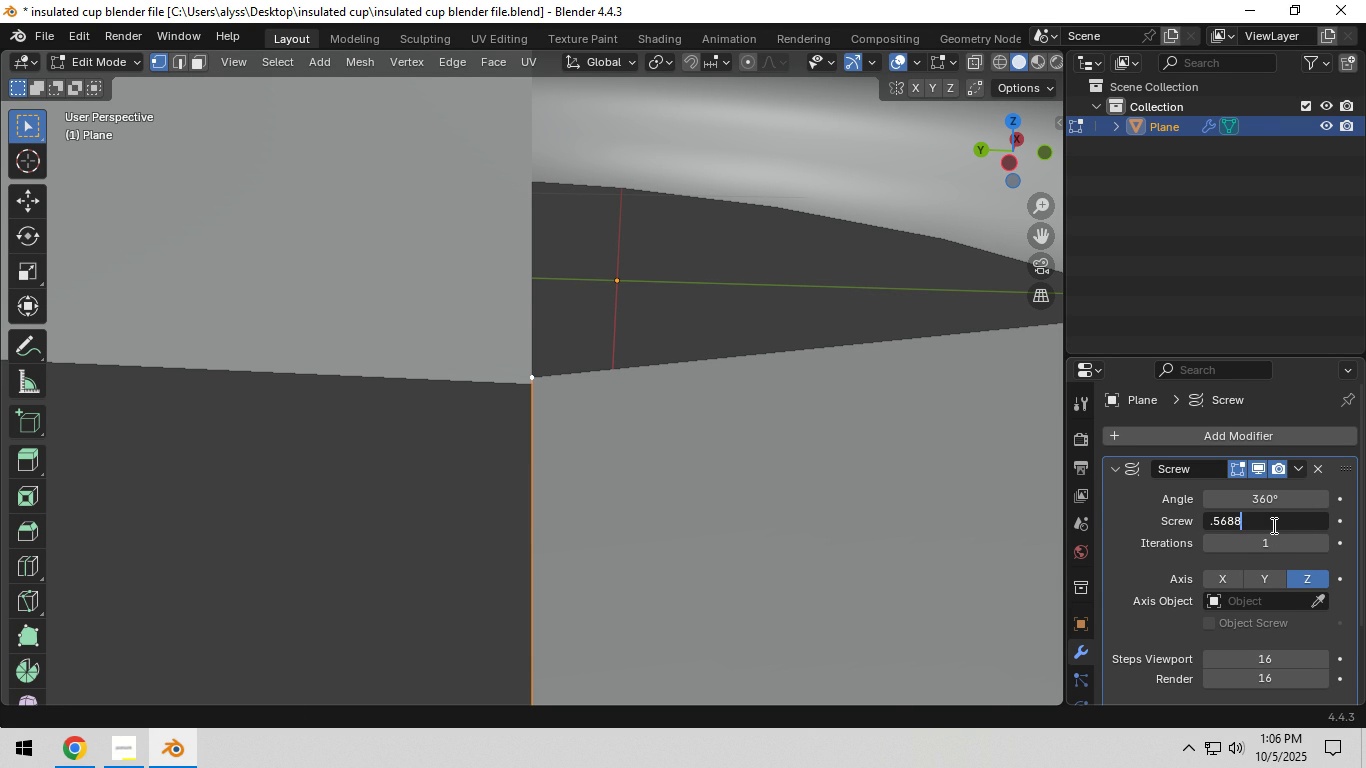 
key(Numpad8)
 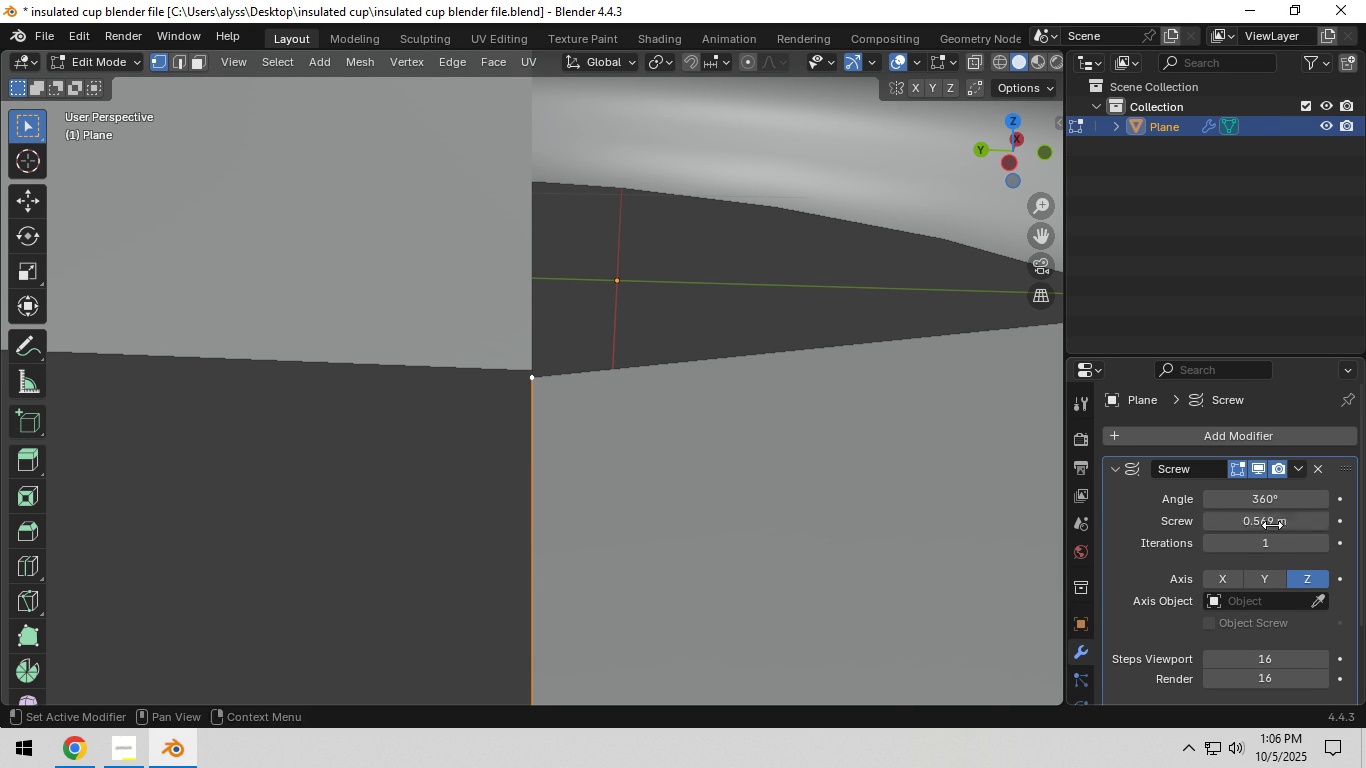 
key(NumpadEnter)
 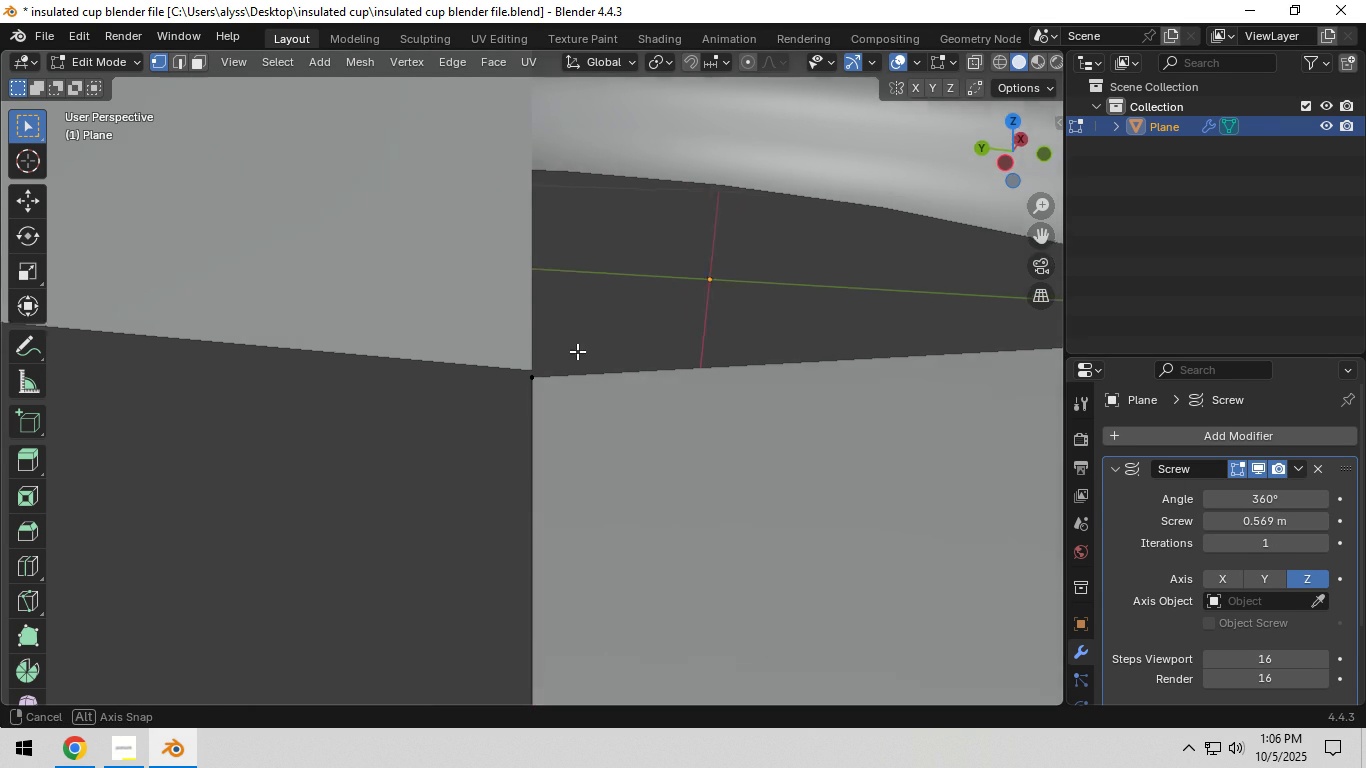 
scroll: coordinate [465, 360], scroll_direction: down, amount: 31.0
 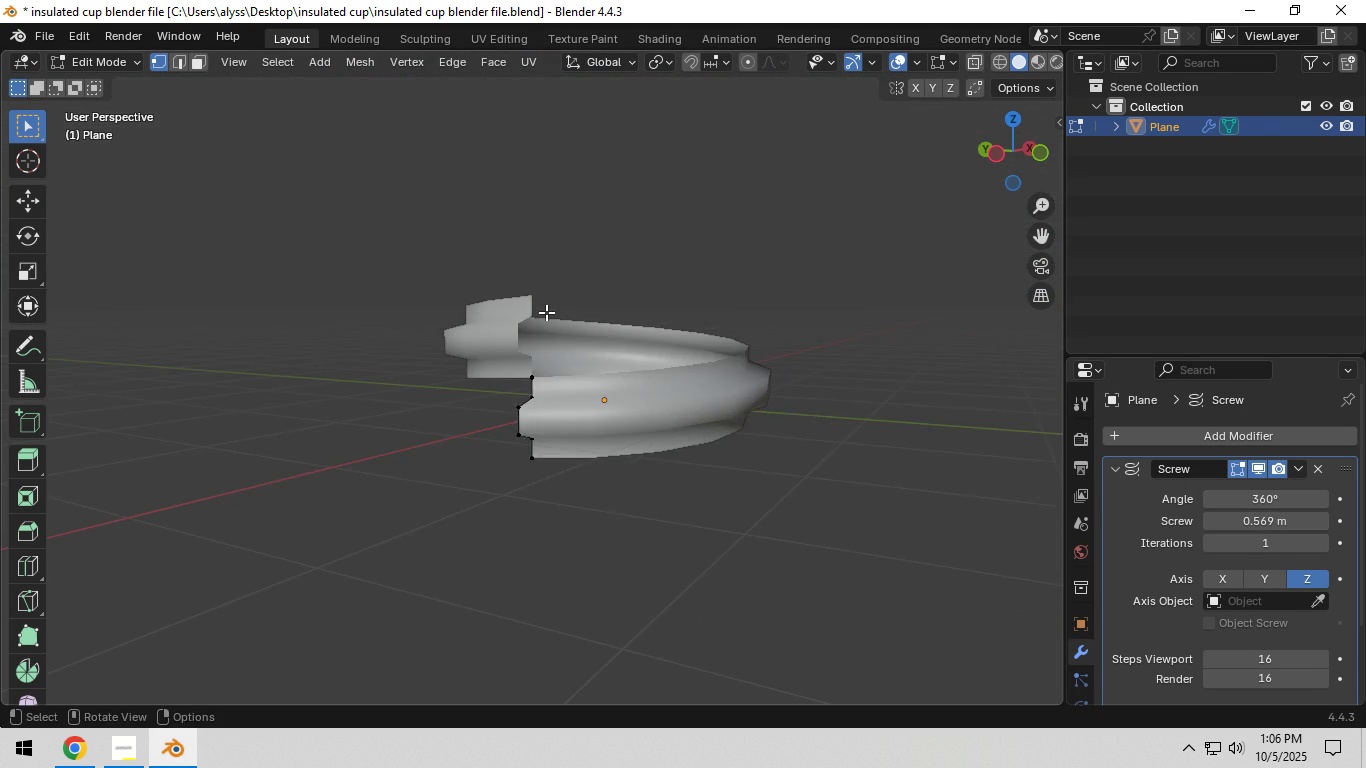 
scroll: coordinate [547, 312], scroll_direction: up, amount: 5.0
 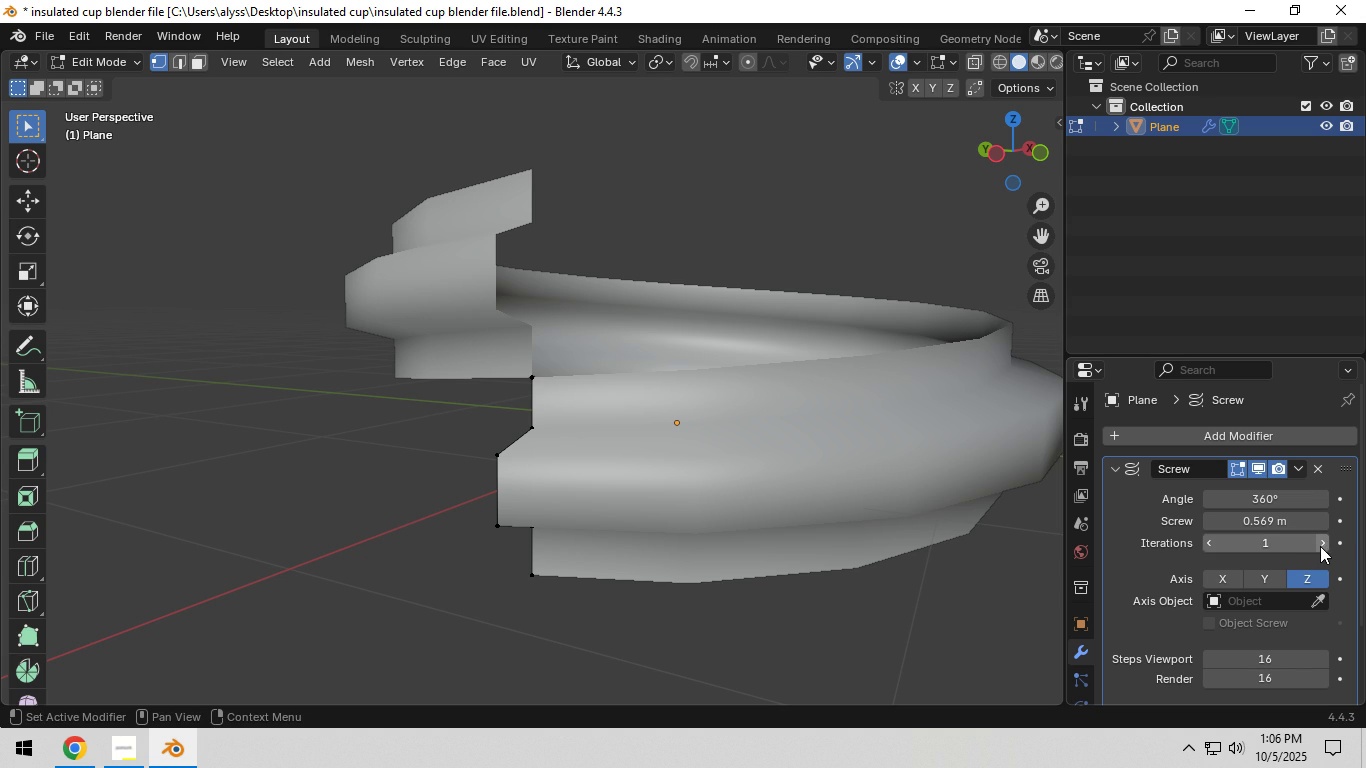 
left_click([1322, 546])
 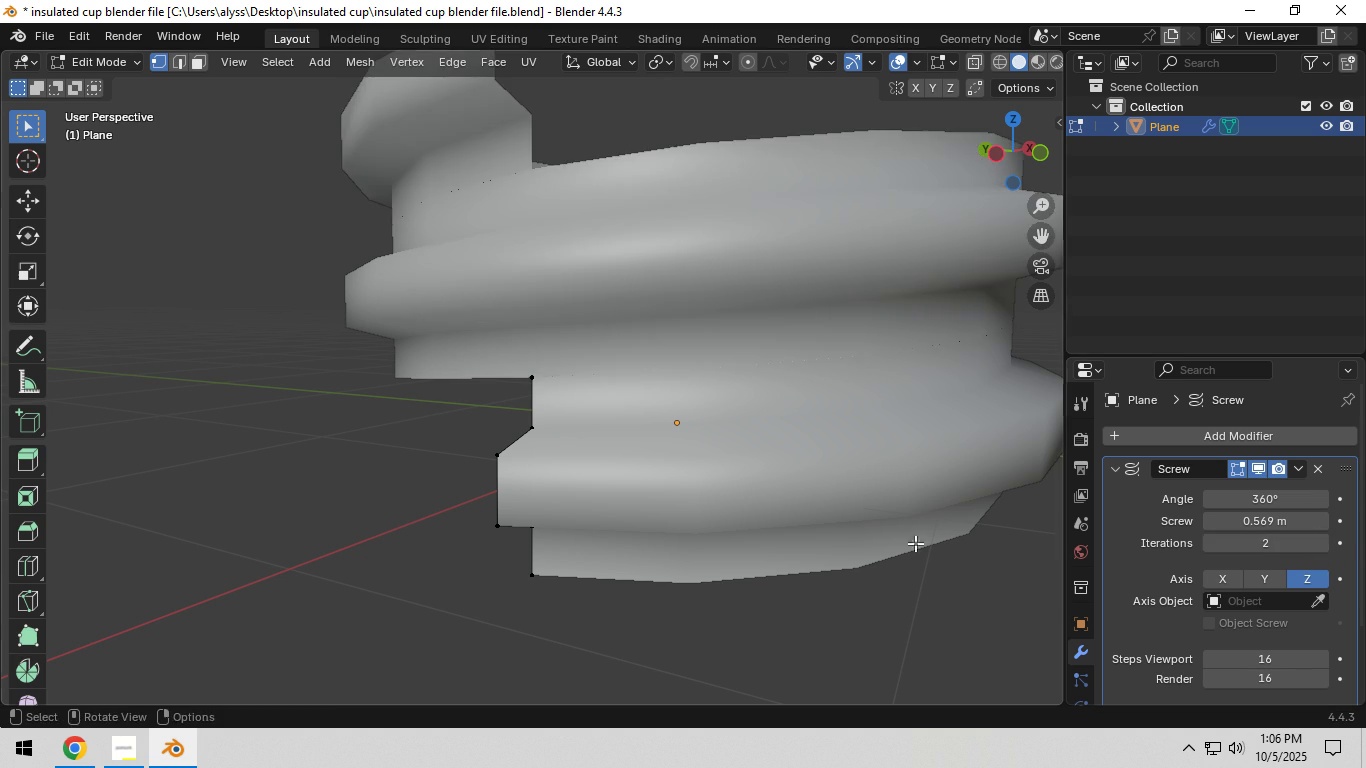 
scroll: coordinate [844, 535], scroll_direction: down, amount: 3.0
 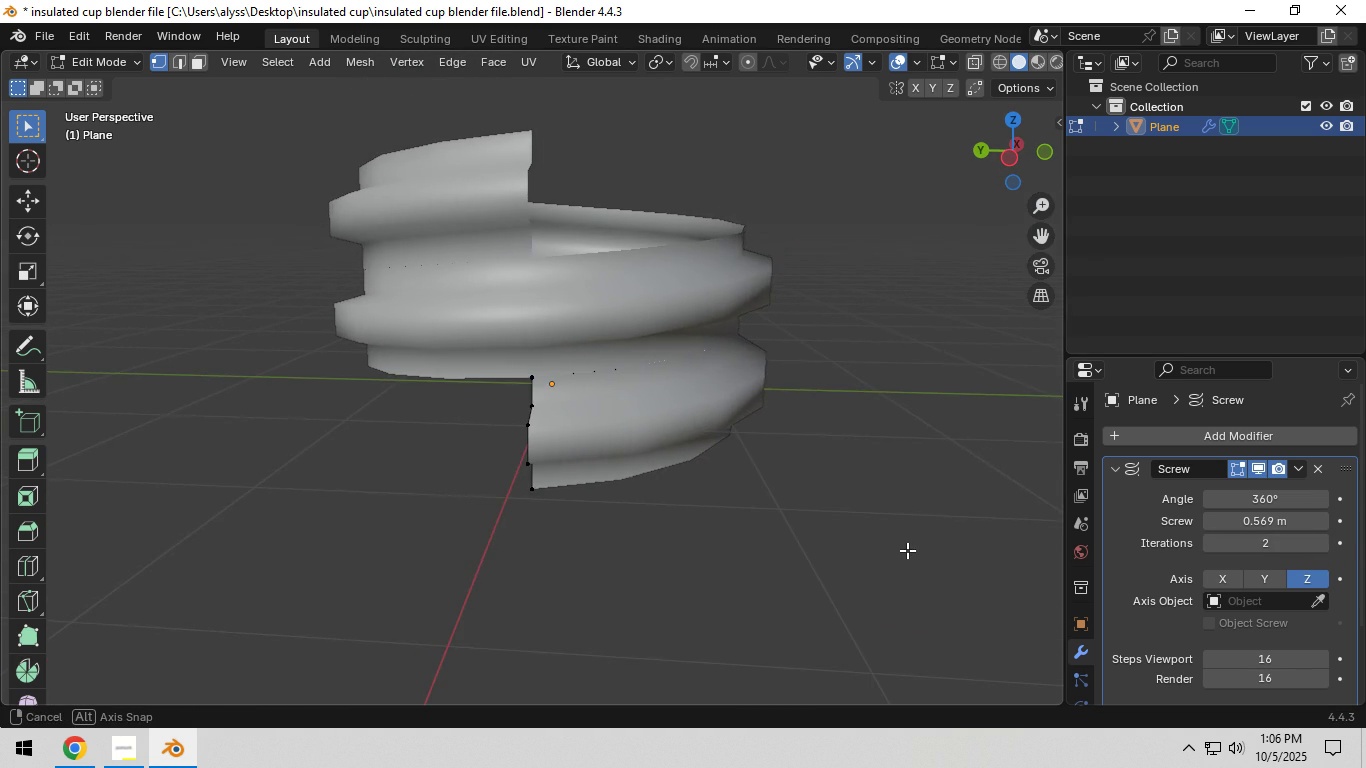 
scroll: coordinate [907, 550], scroll_direction: up, amount: 2.0
 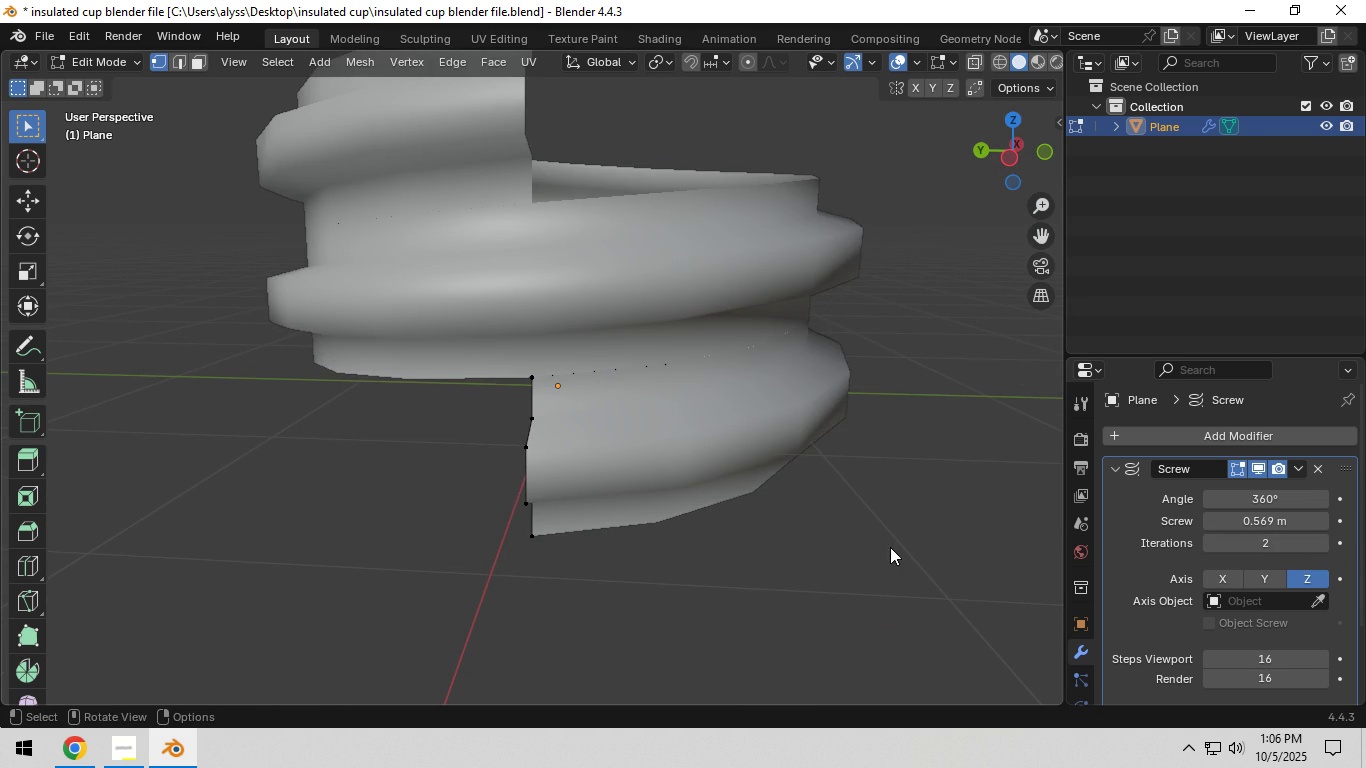 
key(Tab)
type(sz)
 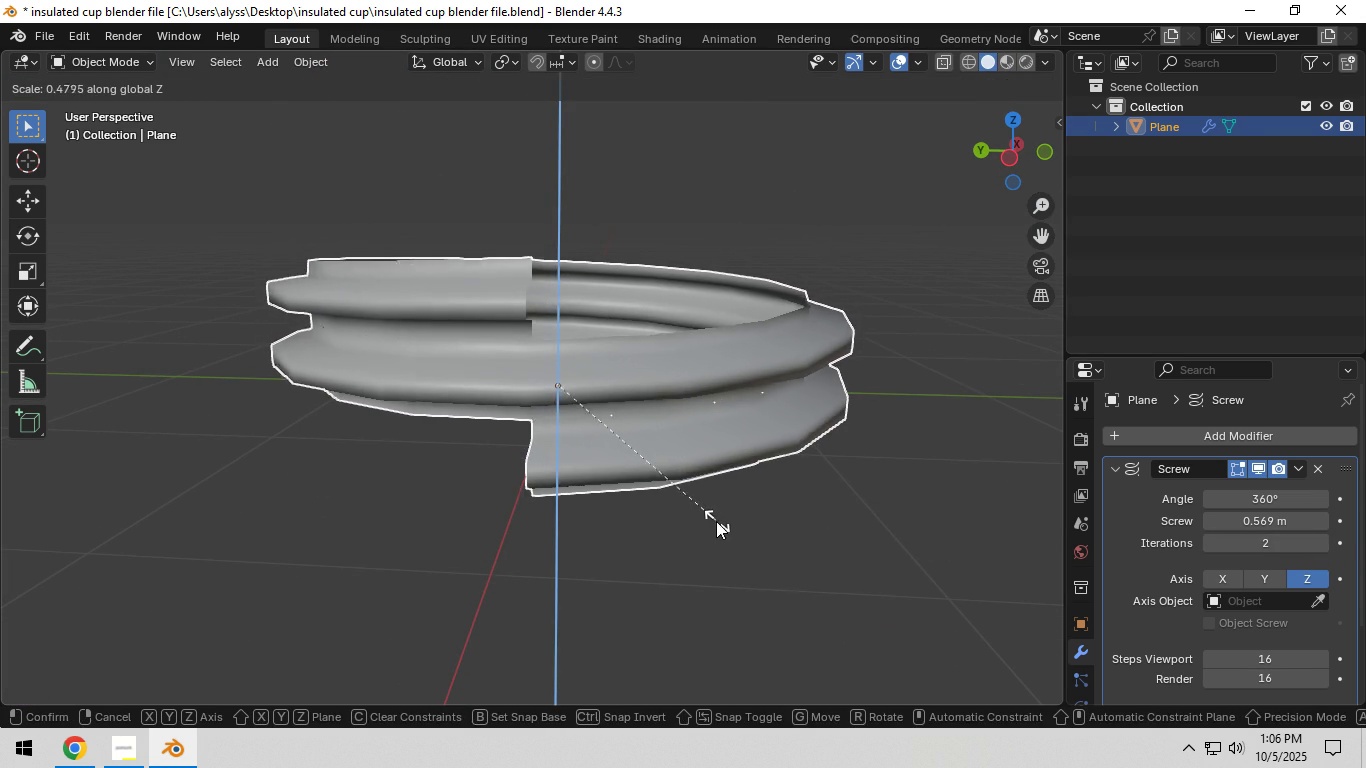 
left_click([715, 521])
 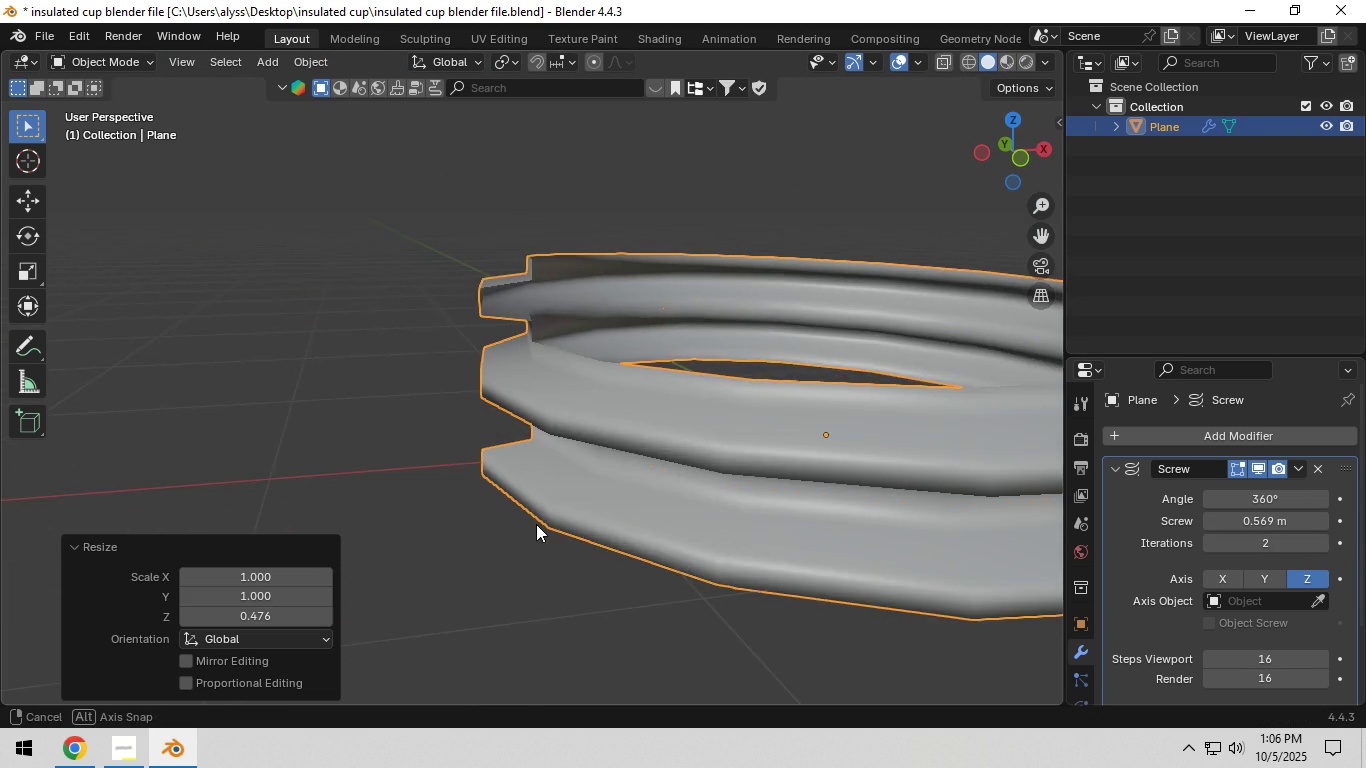 
scroll: coordinate [536, 523], scroll_direction: up, amount: 4.0
 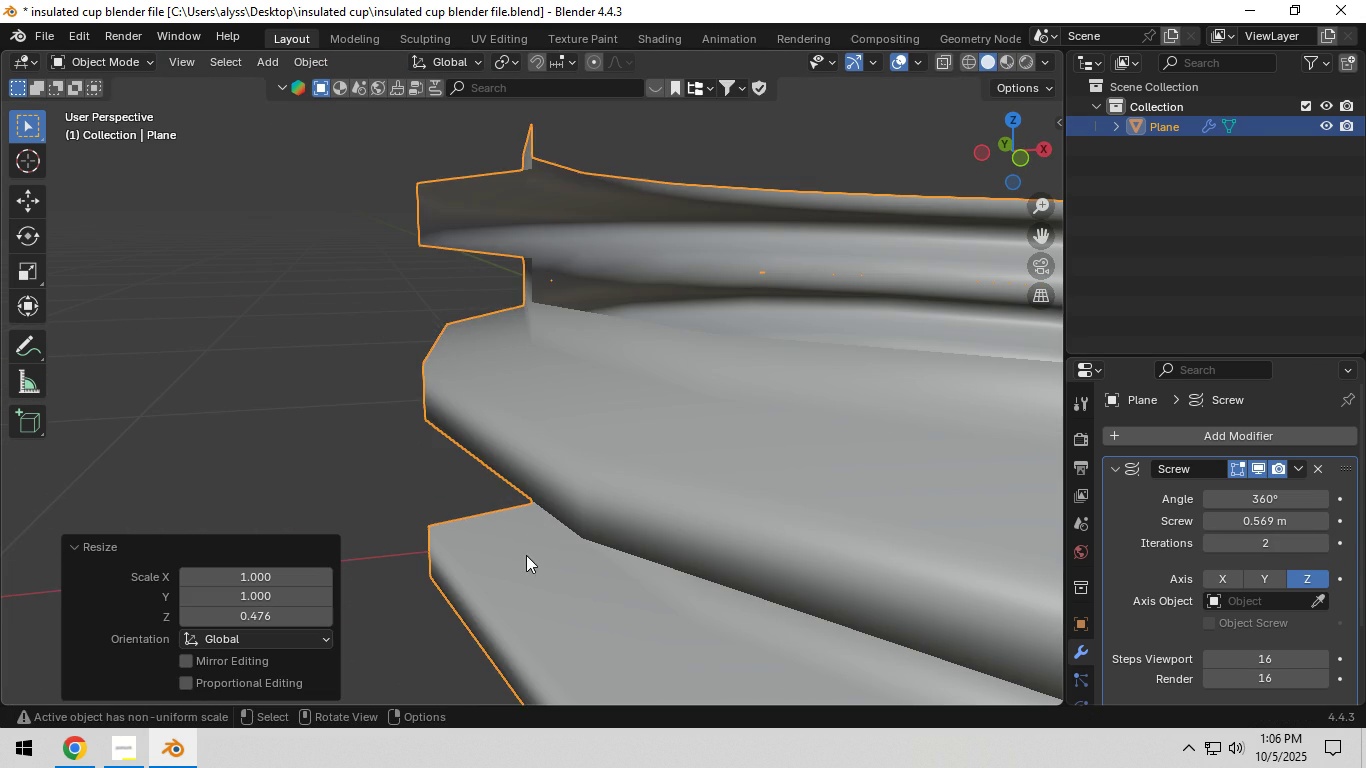 
left_click([526, 555])
 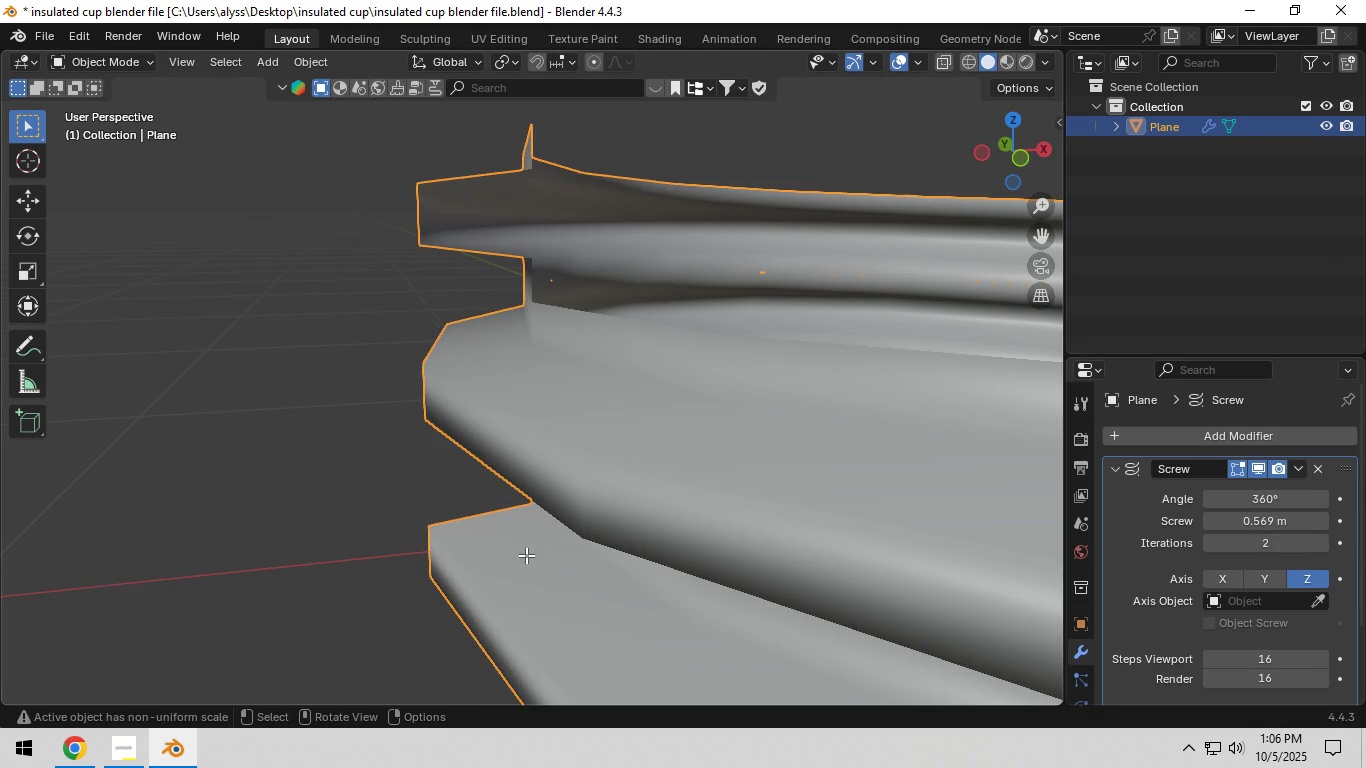 
key(Tab)